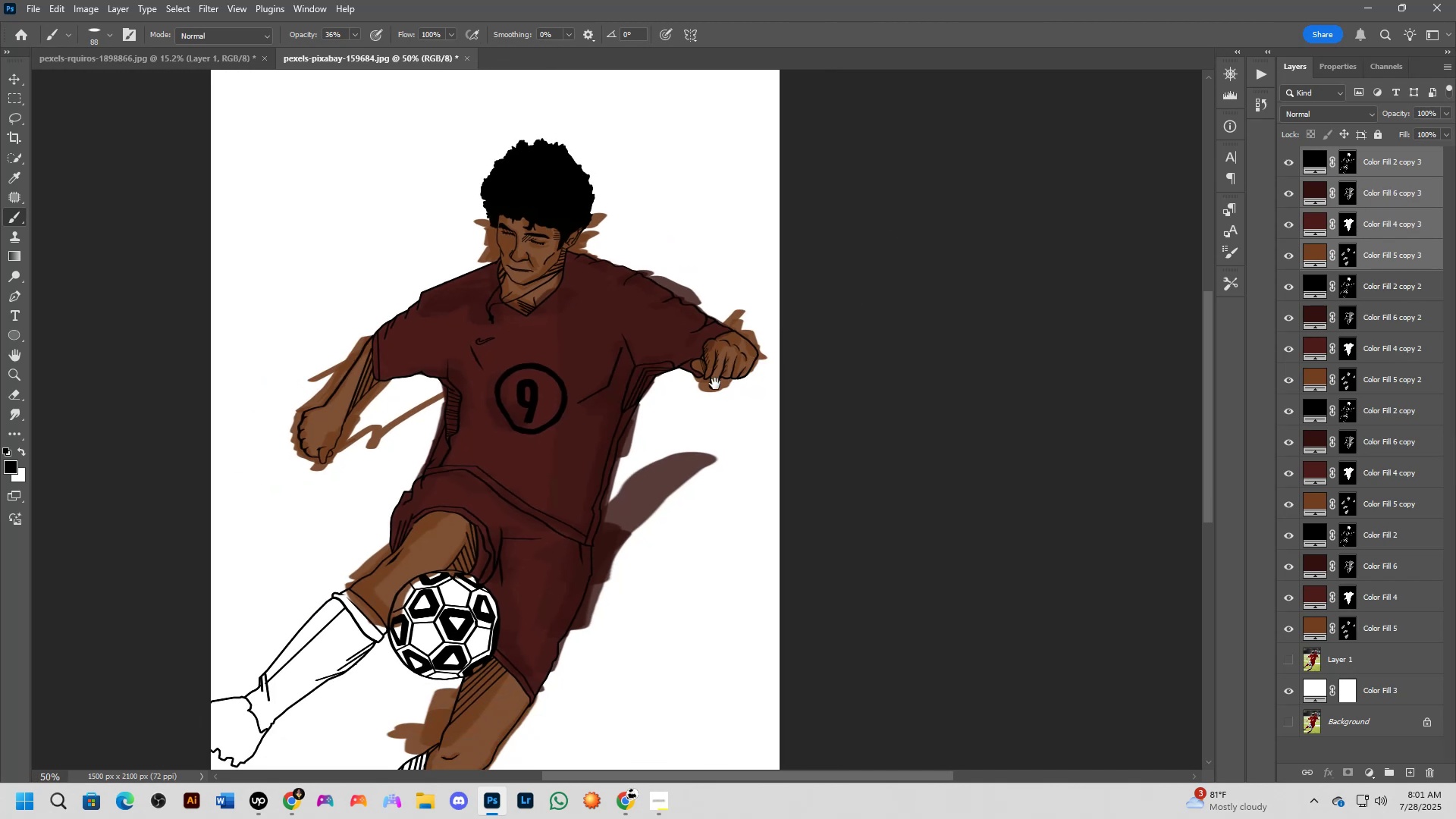 
key(Shift+ShiftLeft)
 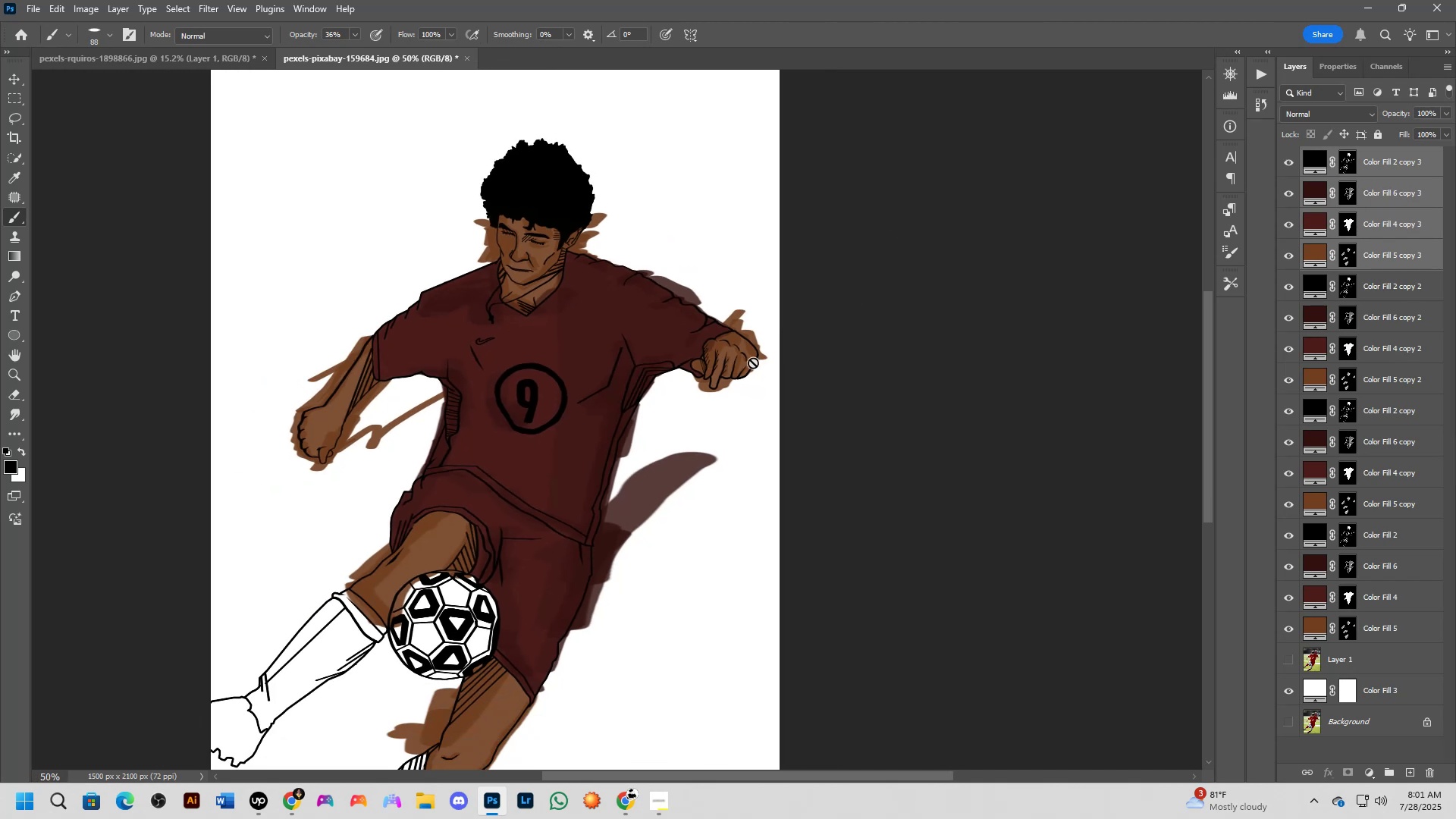 
hold_key(key=Space, duration=0.55)
 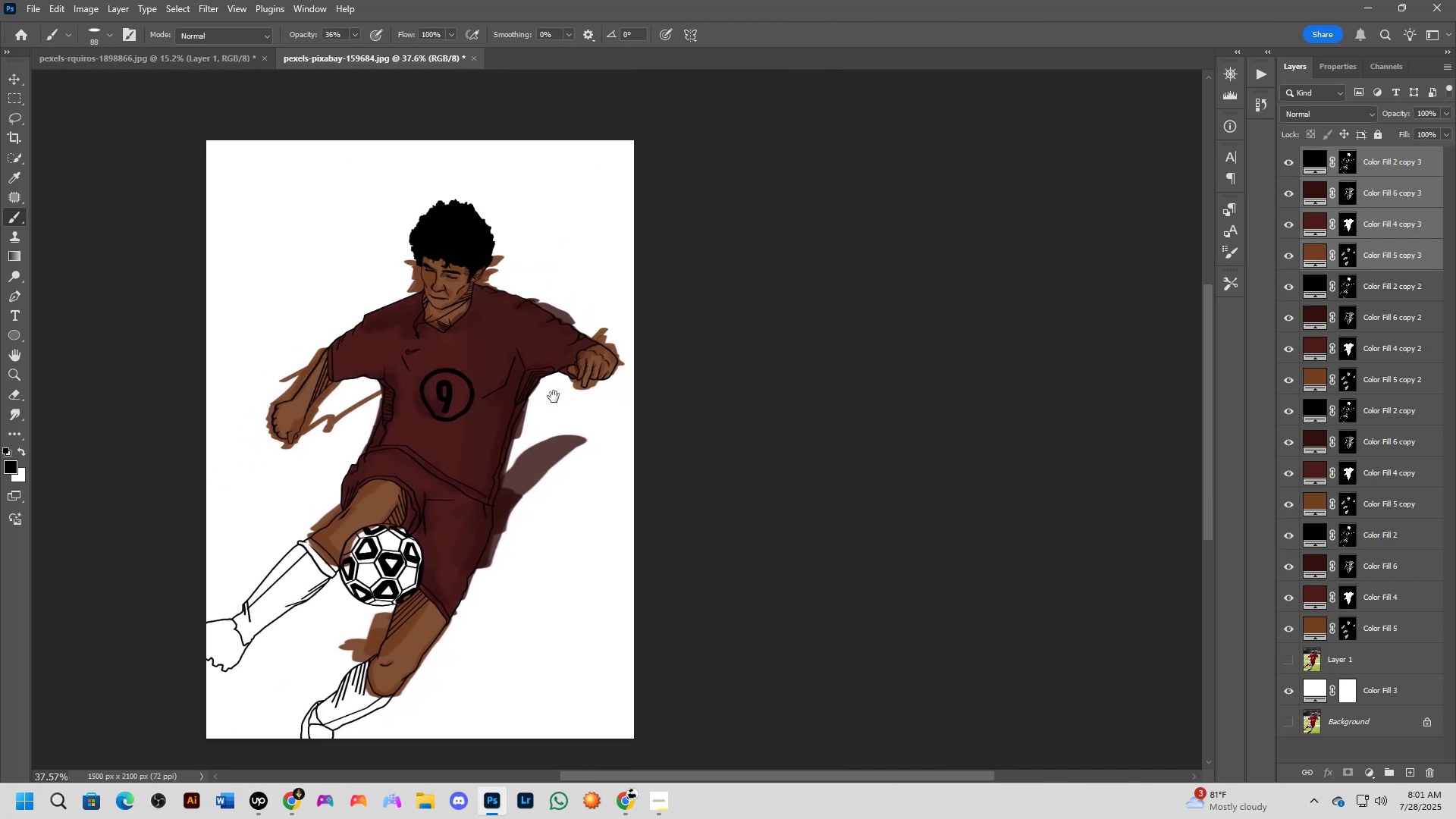 
left_click_drag(start_coordinate=[709, 384], to_coordinate=[563, 394])
 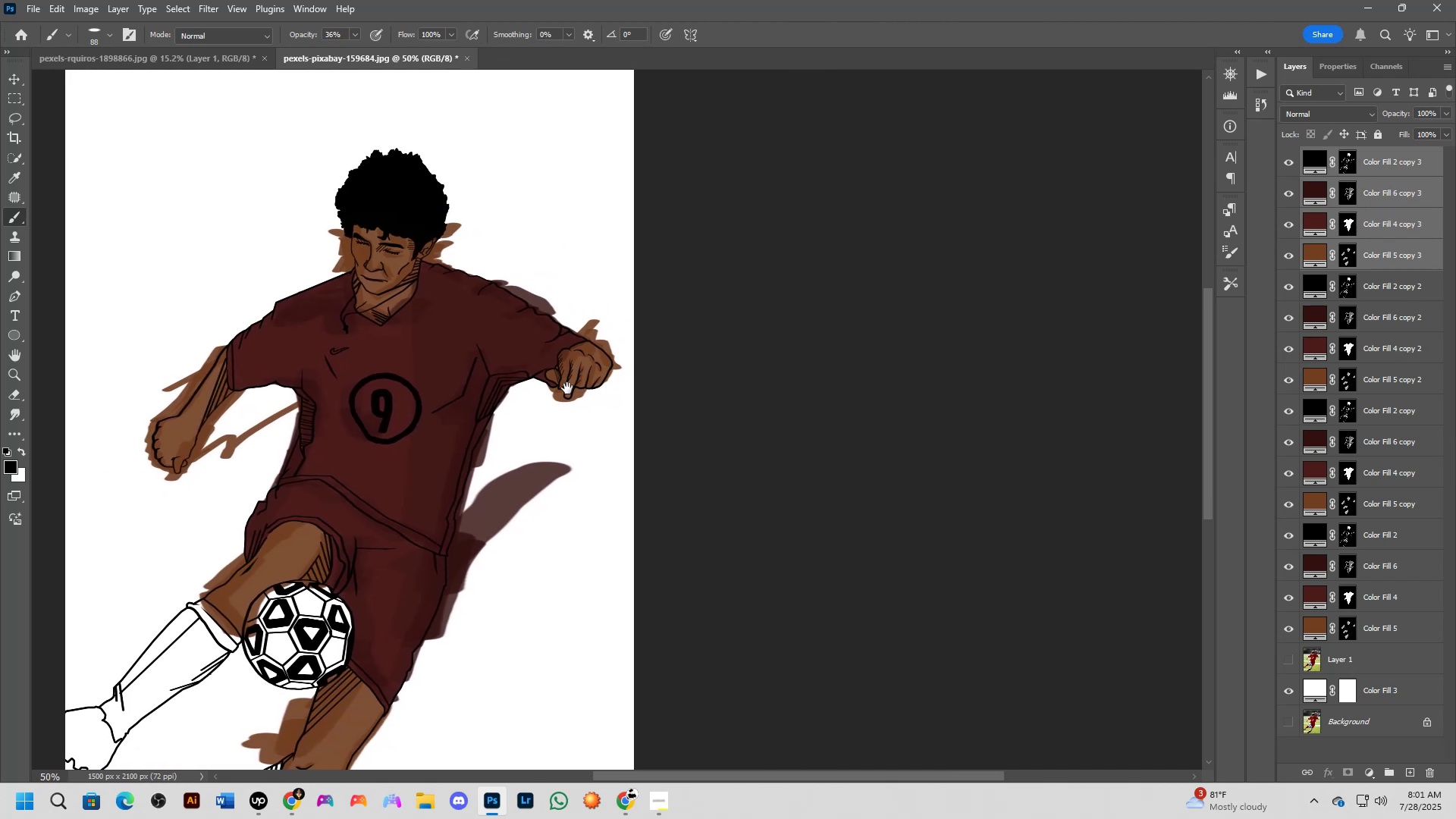 
scroll: coordinate [570, 383], scroll_direction: down, amount: 3.0
 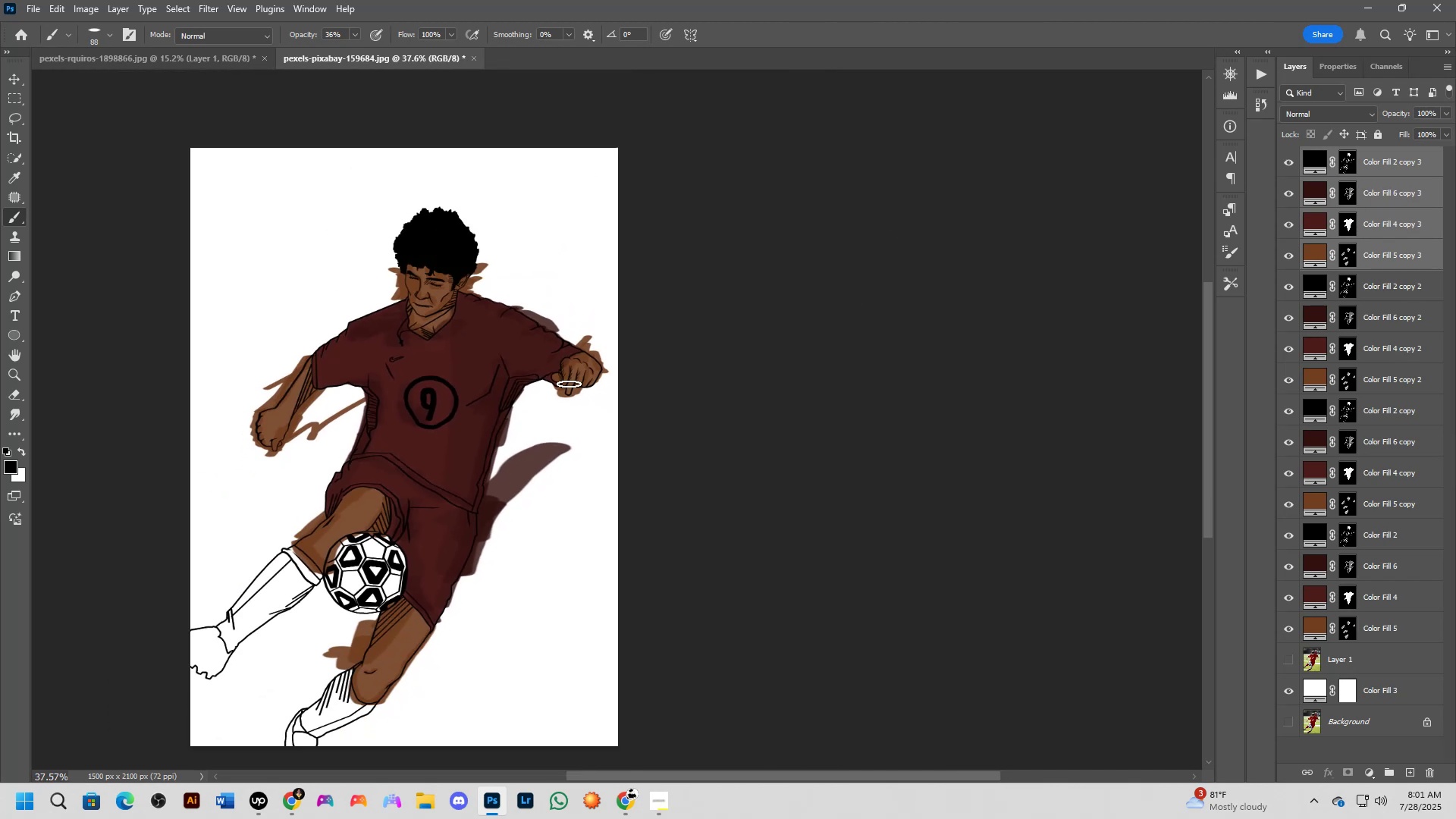 
hold_key(key=Space, duration=0.59)
 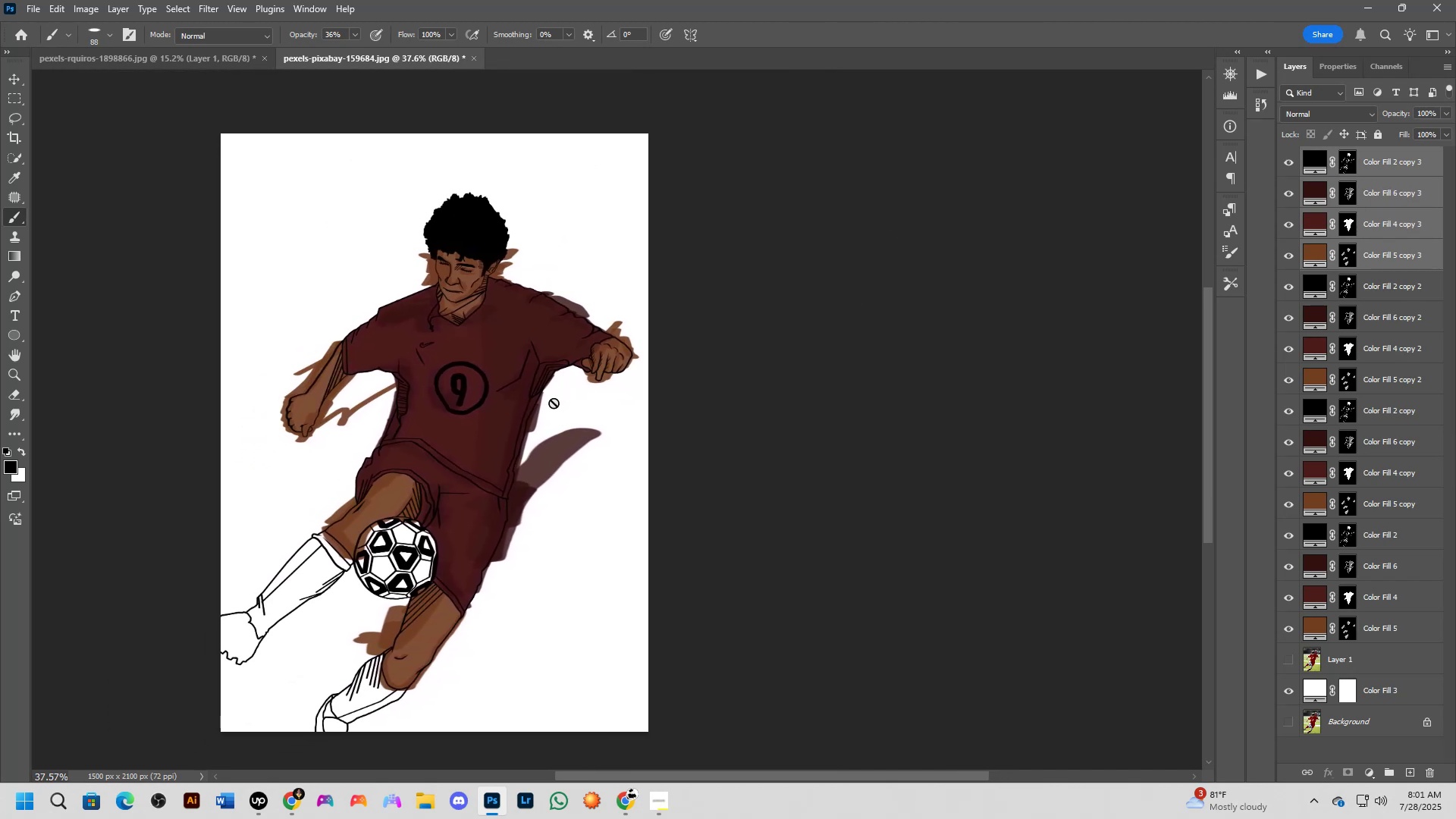 
left_click_drag(start_coordinate=[525, 411], to_coordinate=[555, 397])
 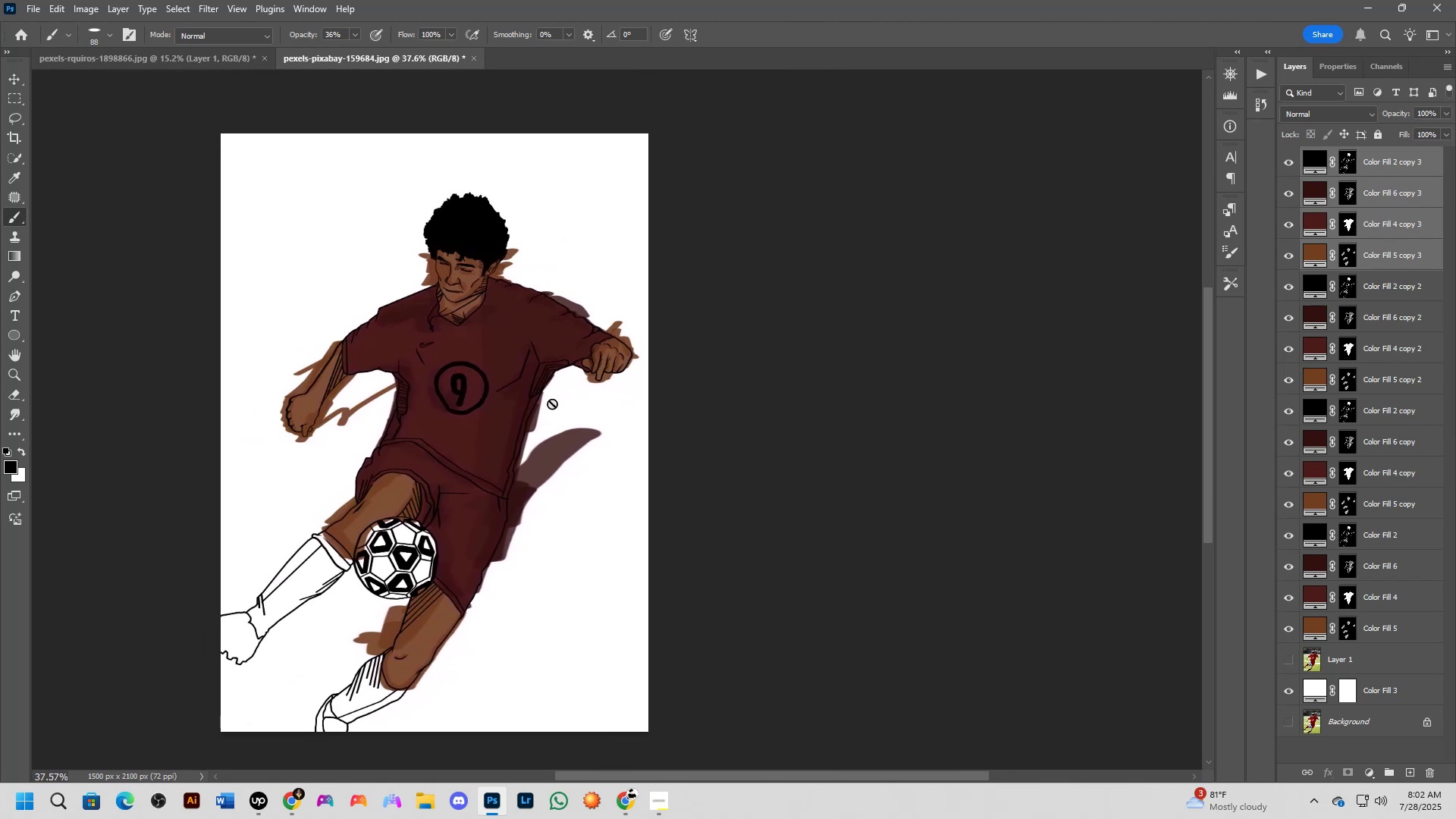 
key(Control+Z)
 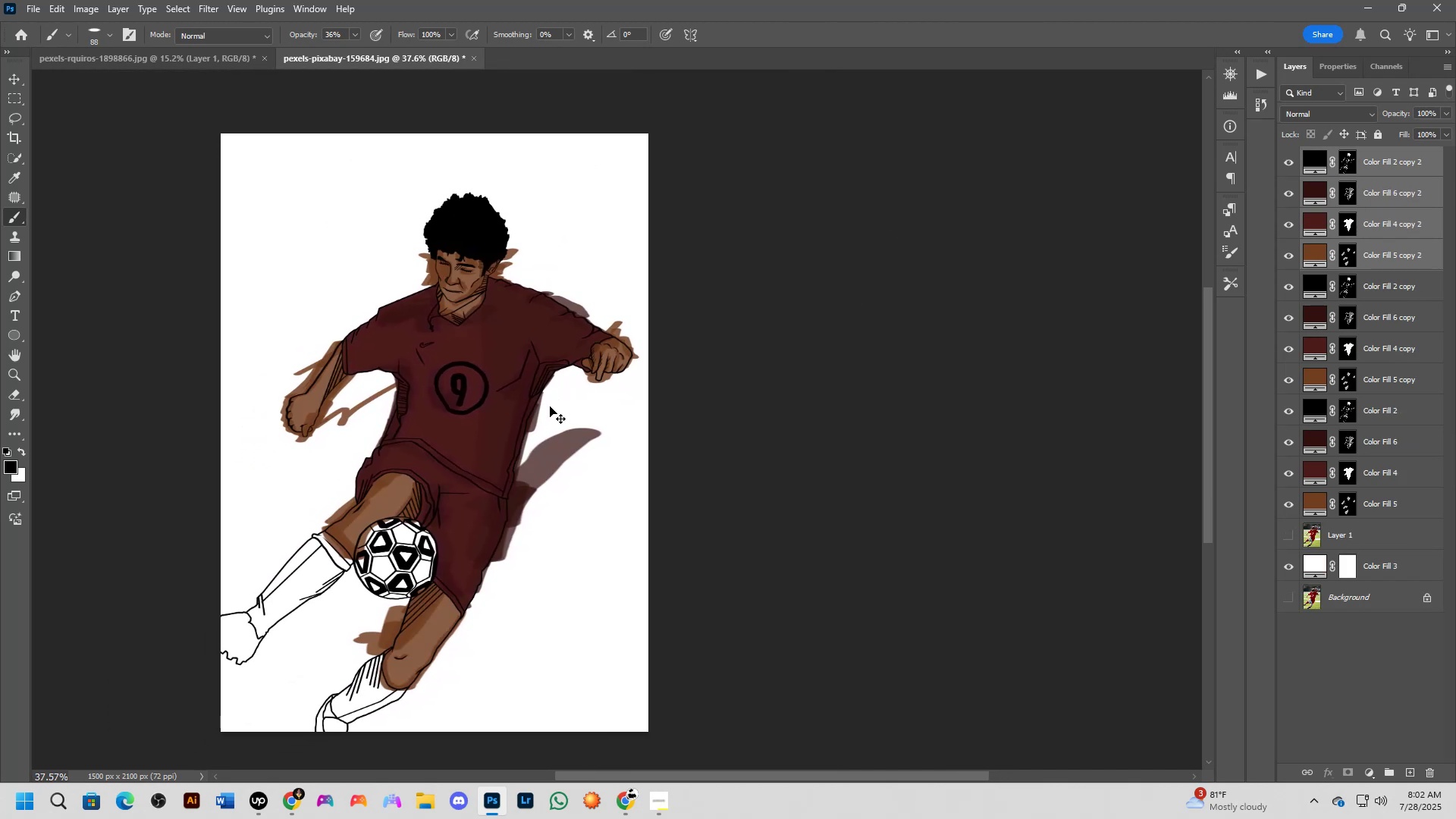 
key(Control+Z)
 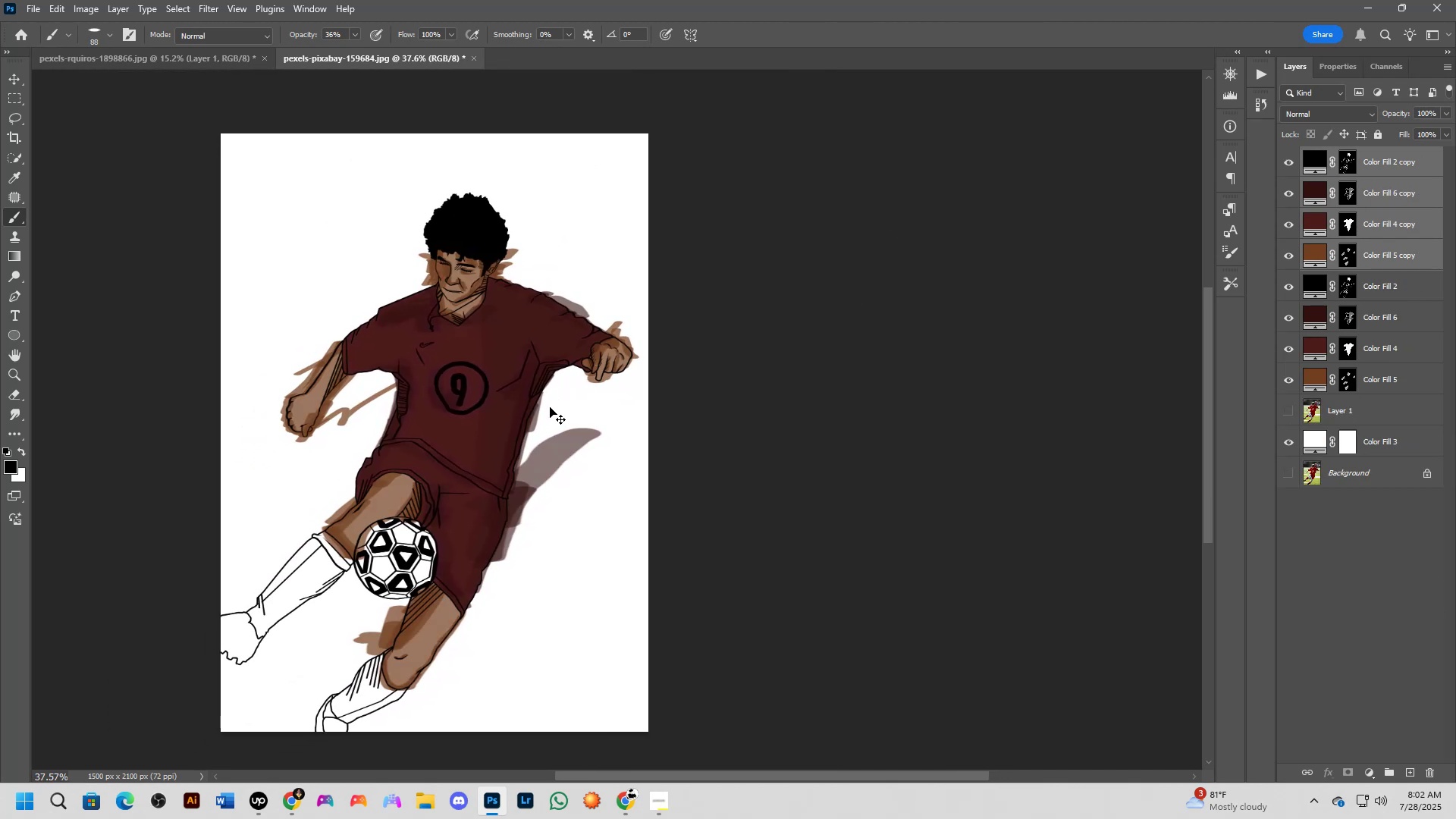 
key(Control+Z)
 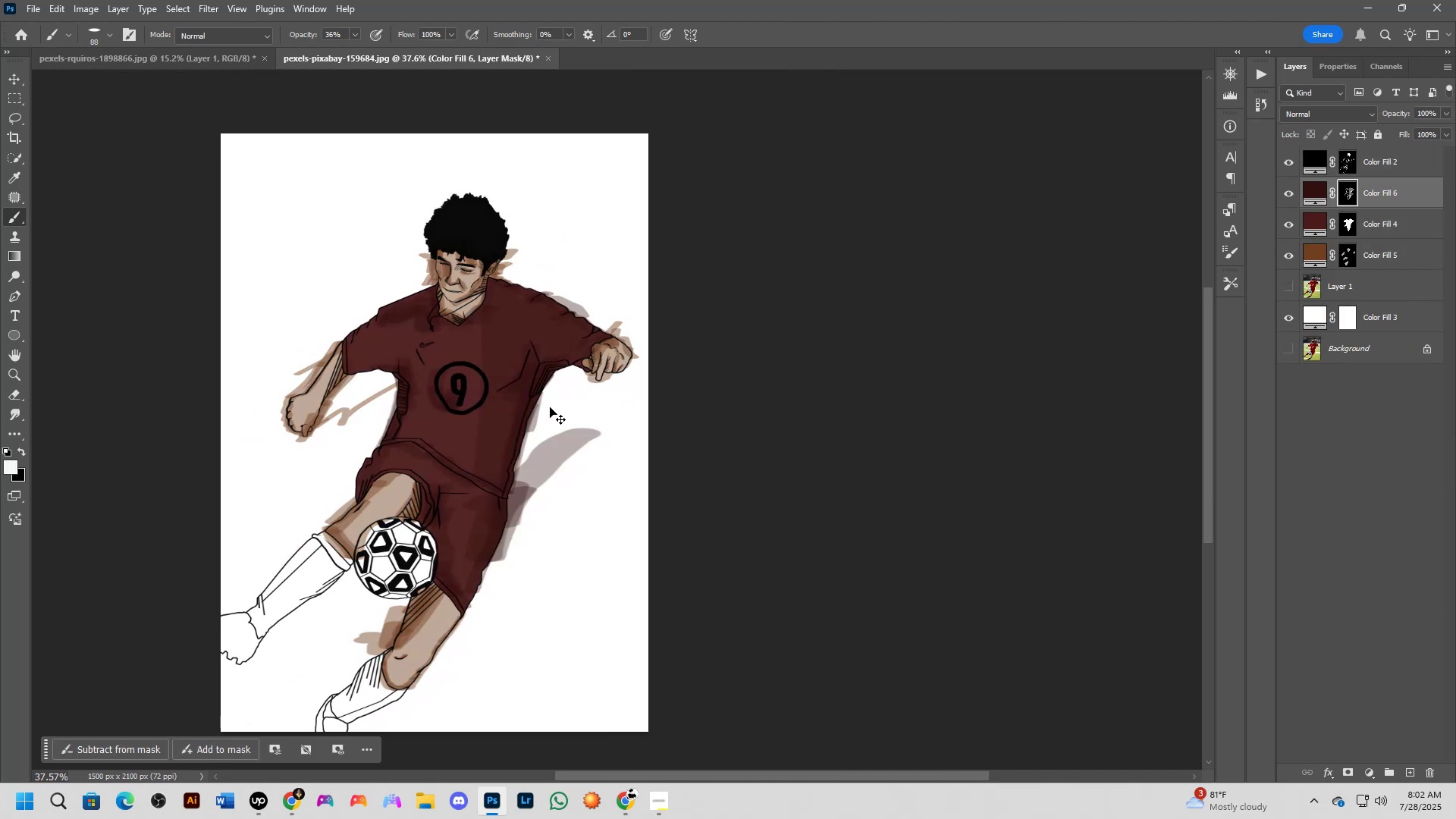 
key(Control+Z)
 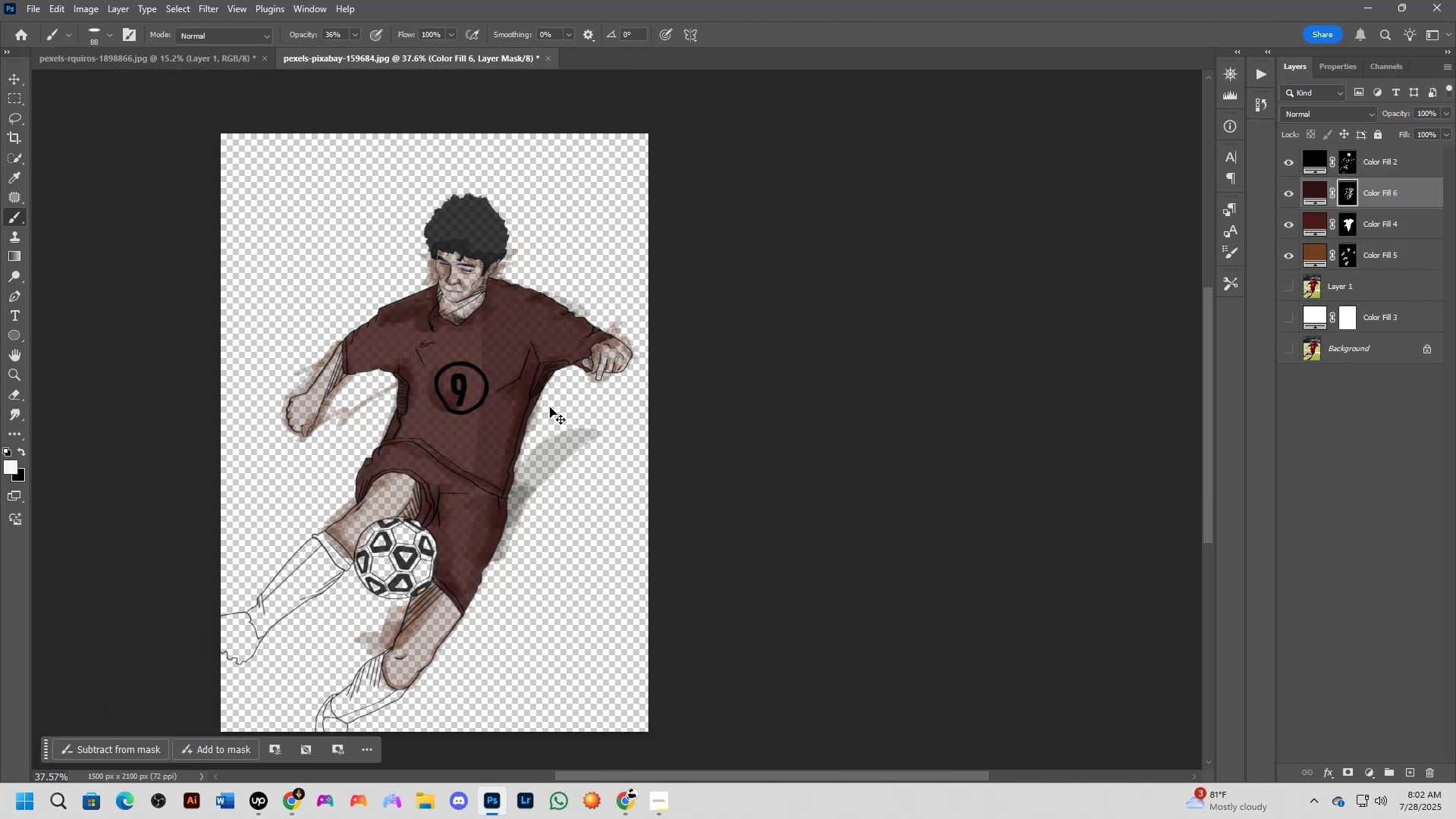 
key(Control+Shift+Z)
 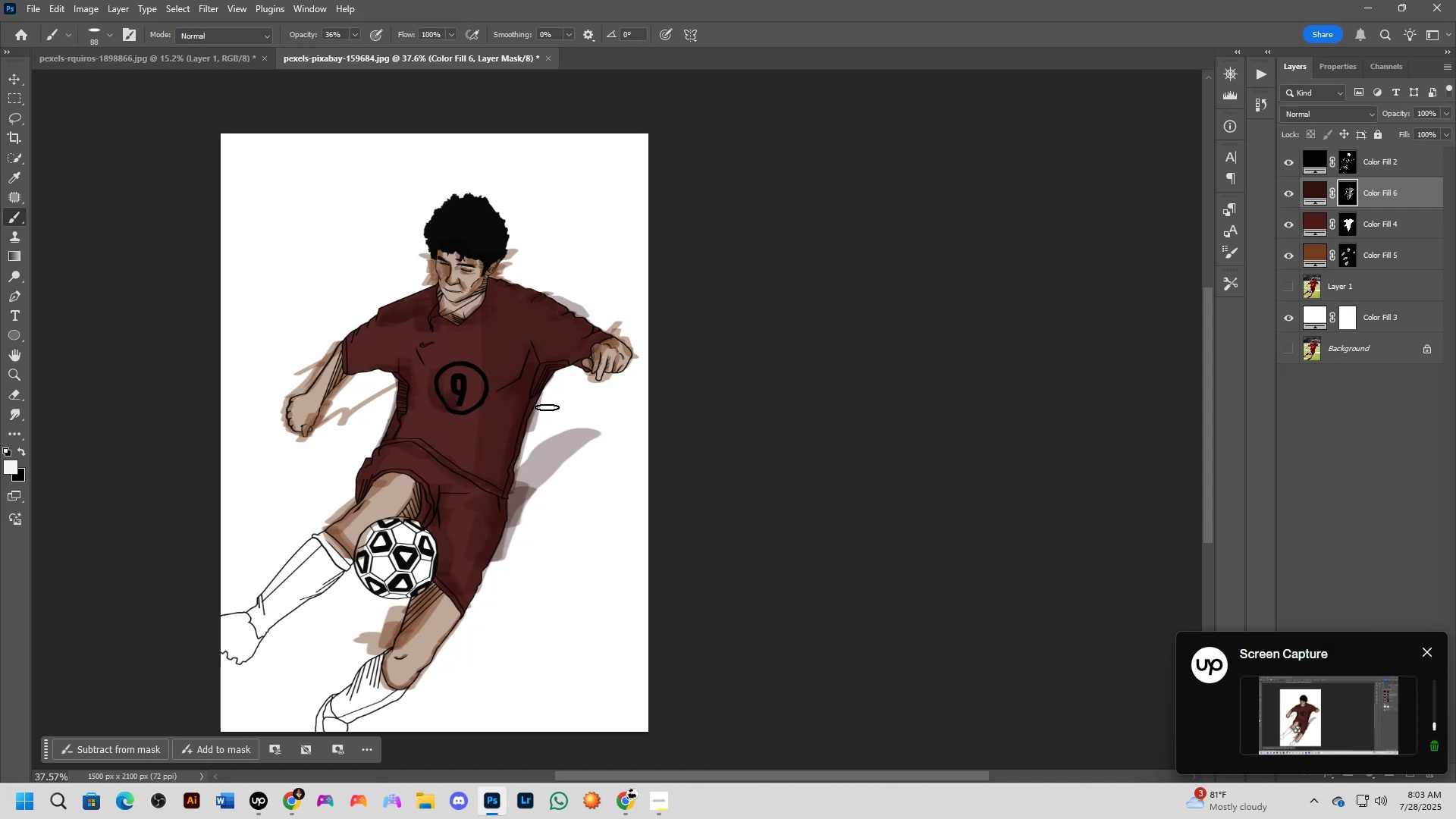 
wait(87.74)
 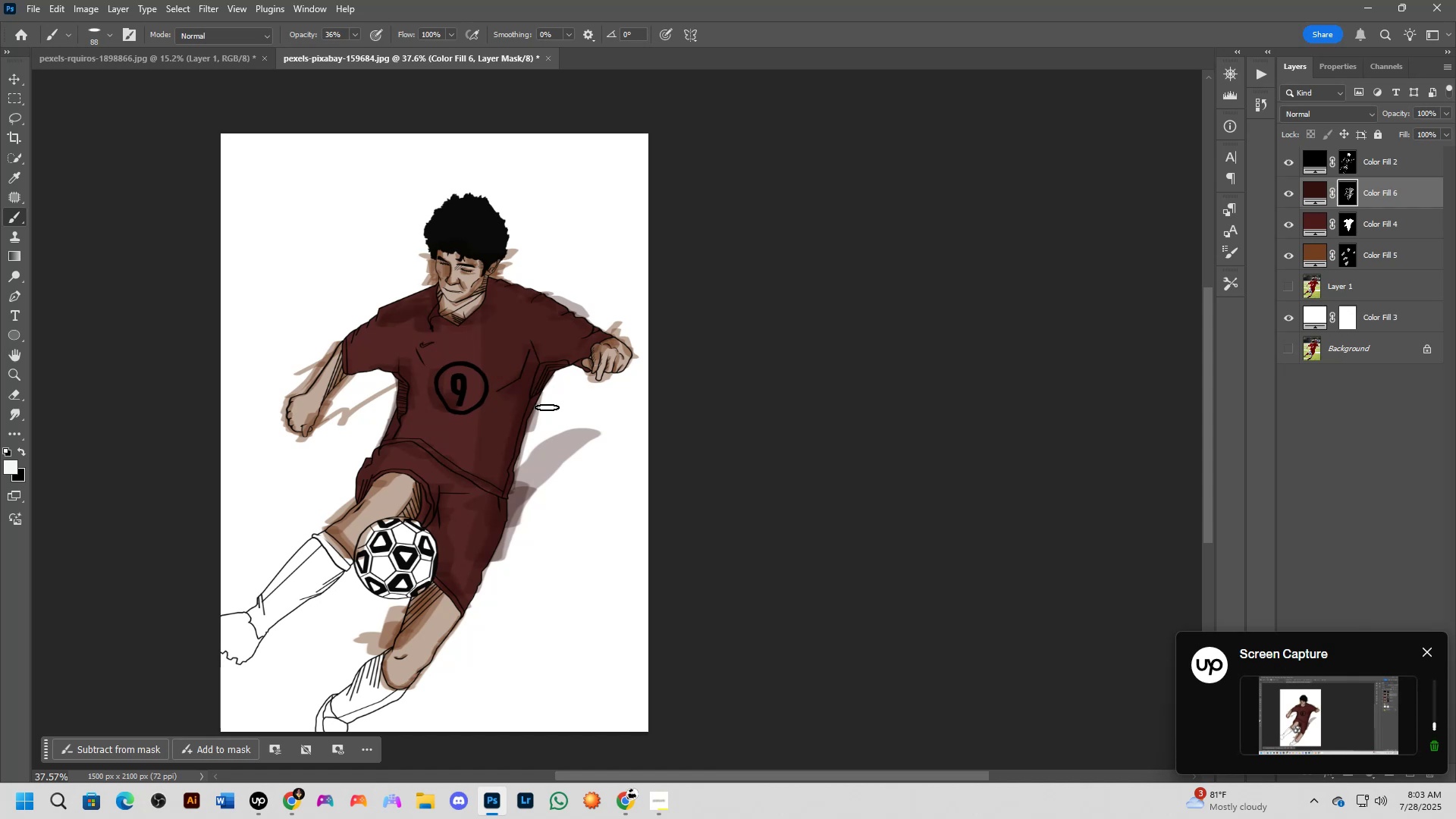 
scroll: coordinate [488, 441], scroll_direction: up, amount: 5.0
 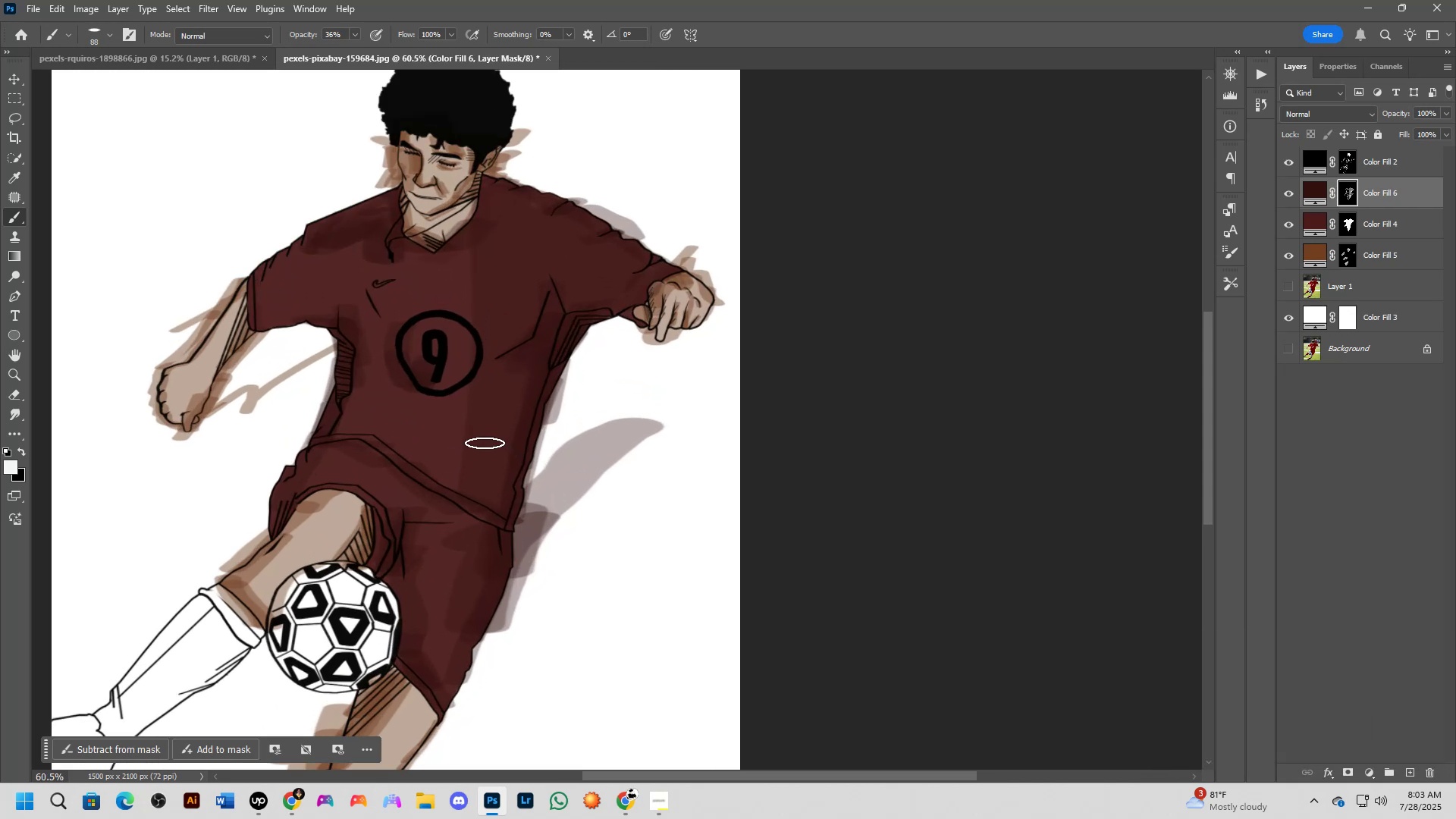 
hold_key(key=Space, duration=0.65)
 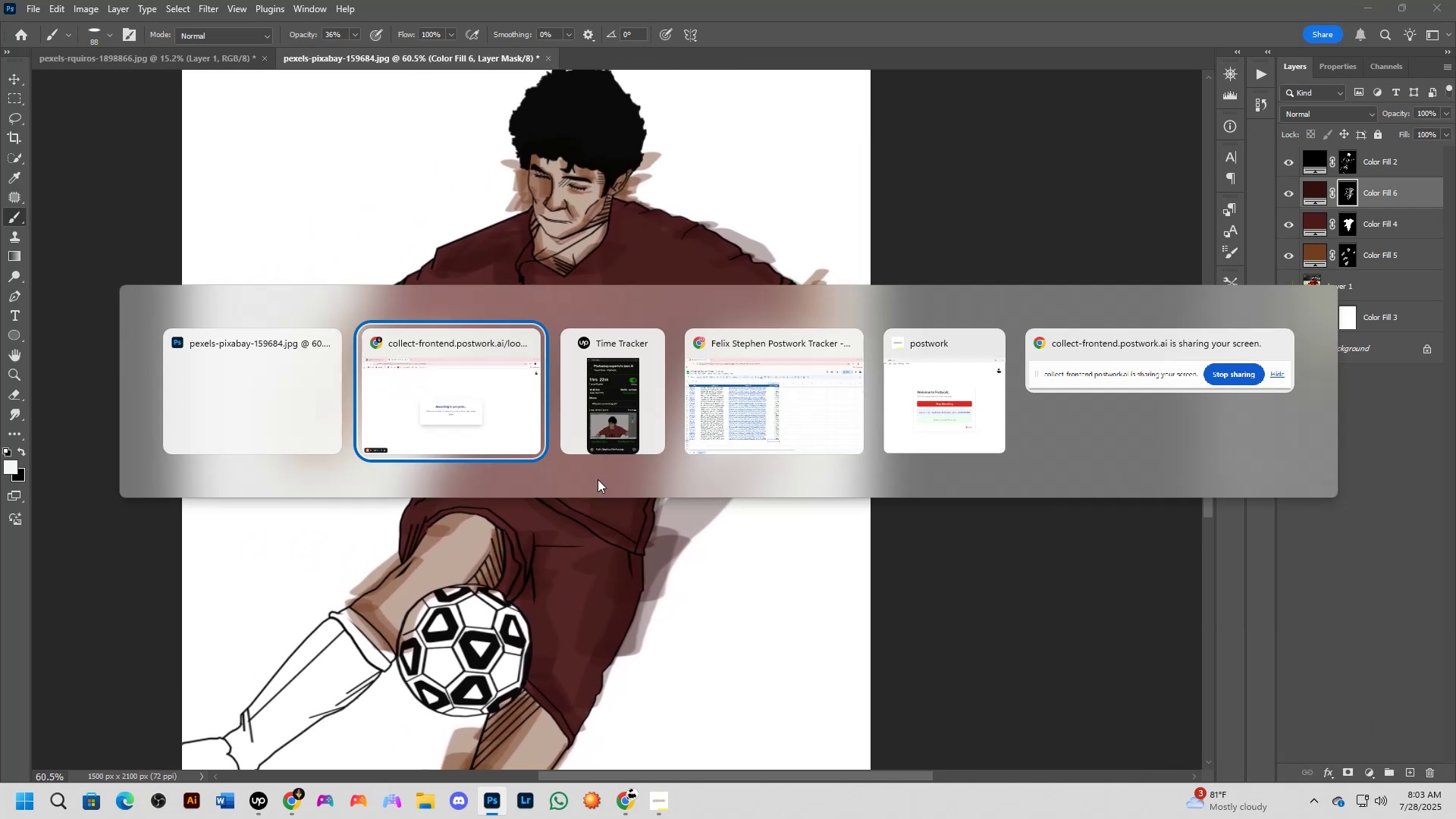 
left_click_drag(start_coordinate=[467, 455], to_coordinate=[598, 479])
 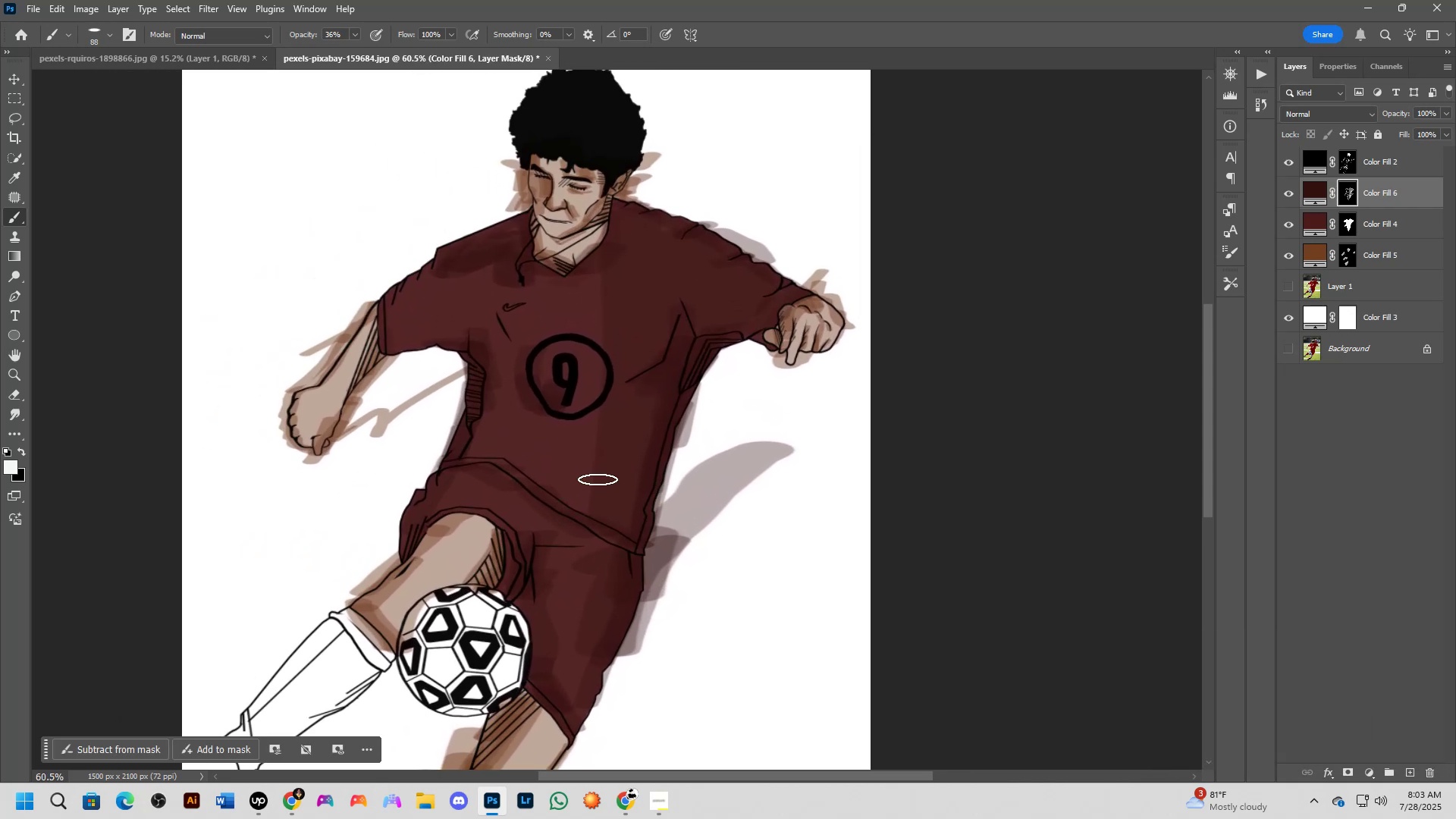 
key(Alt+Tab)
 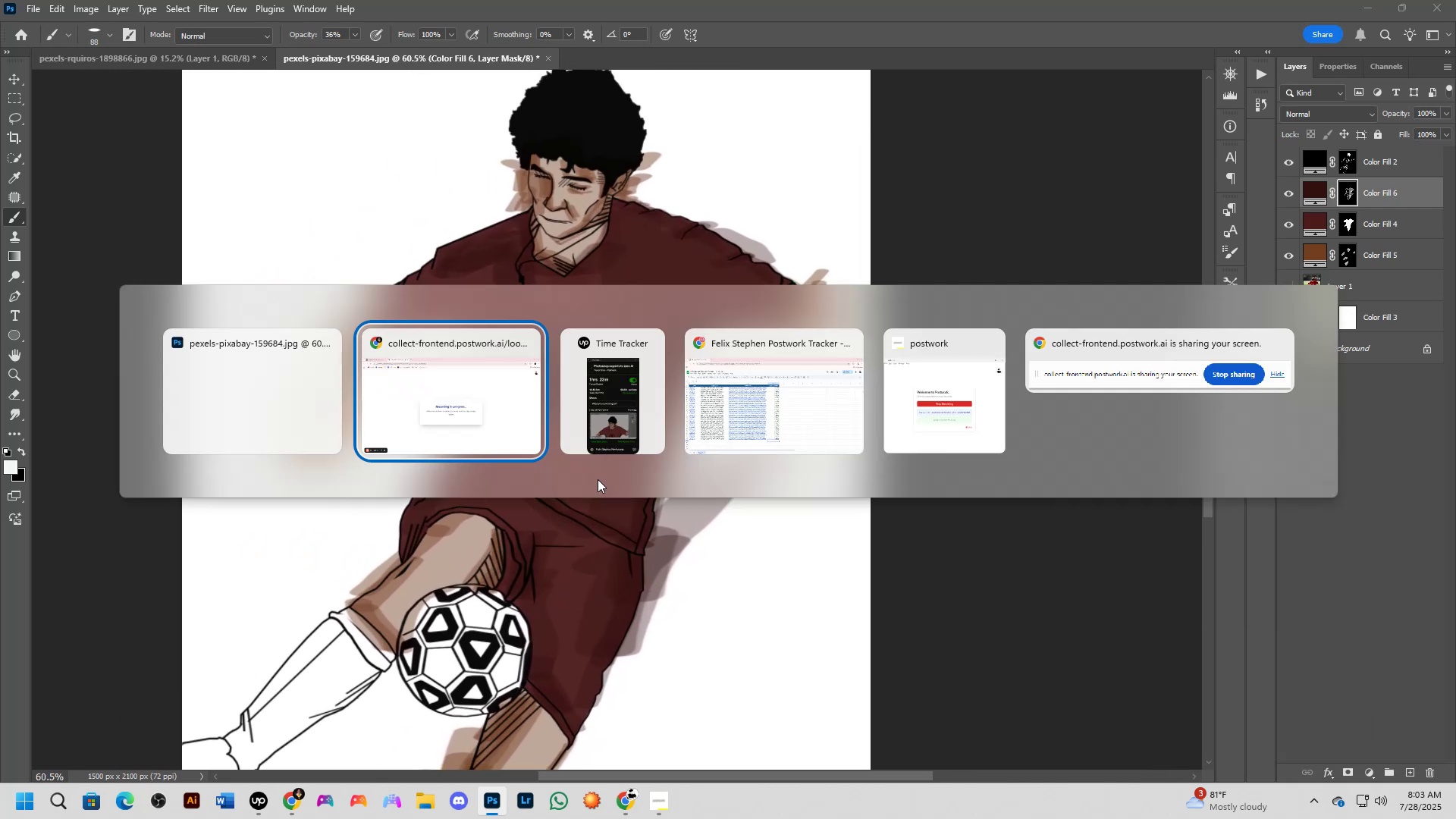 
key(Alt+Tab)
 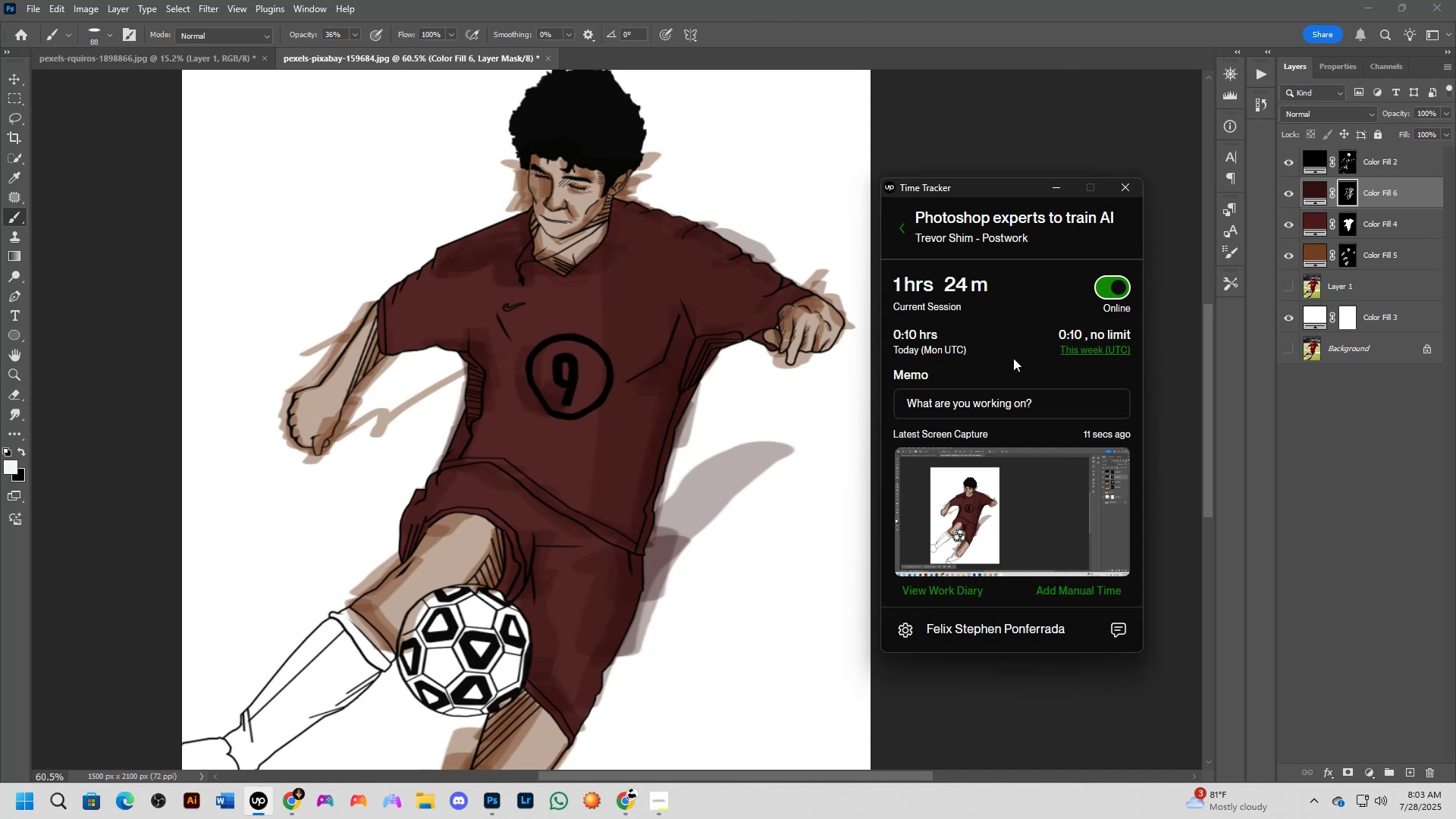 